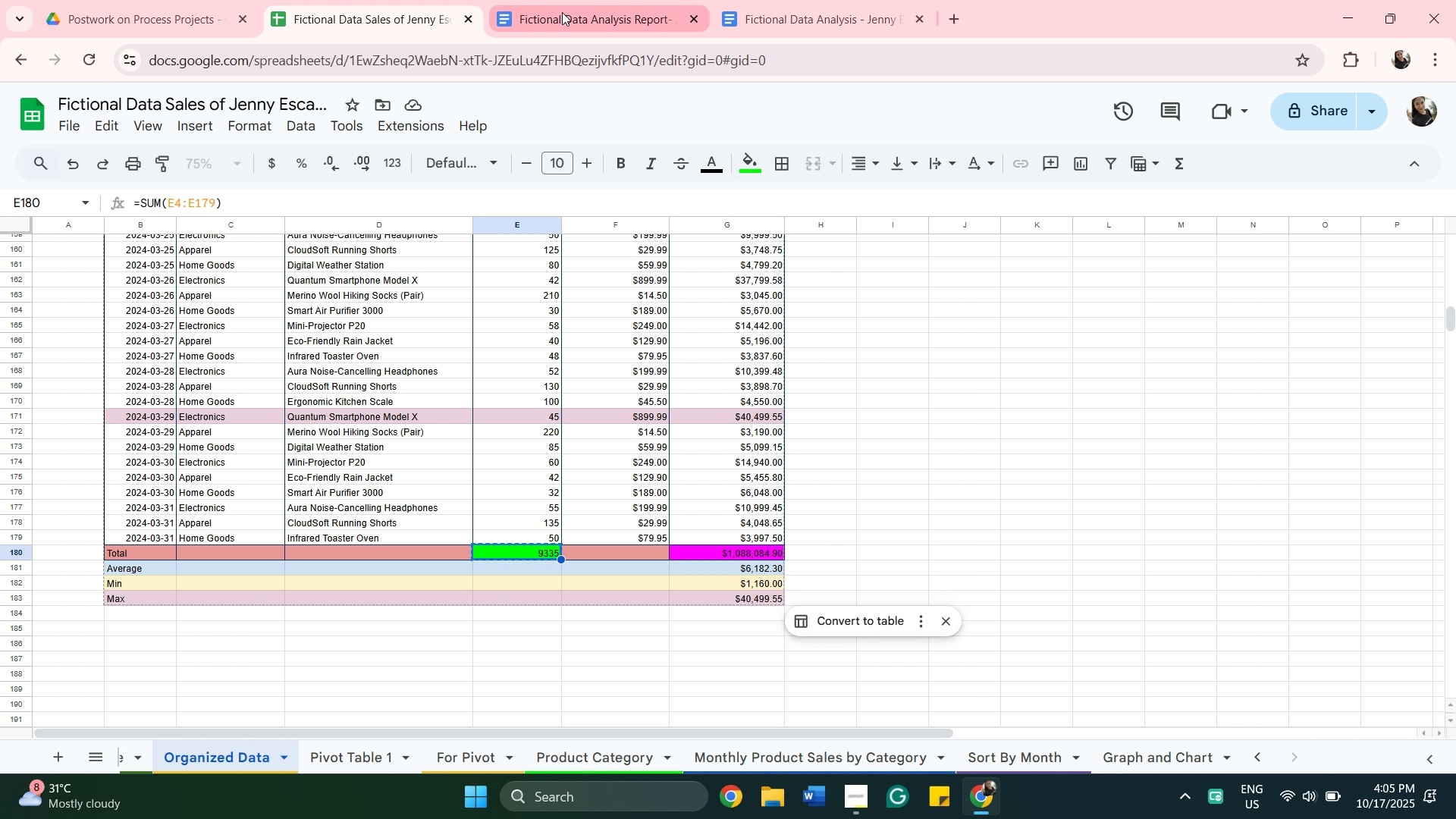 
left_click([562, 12])
 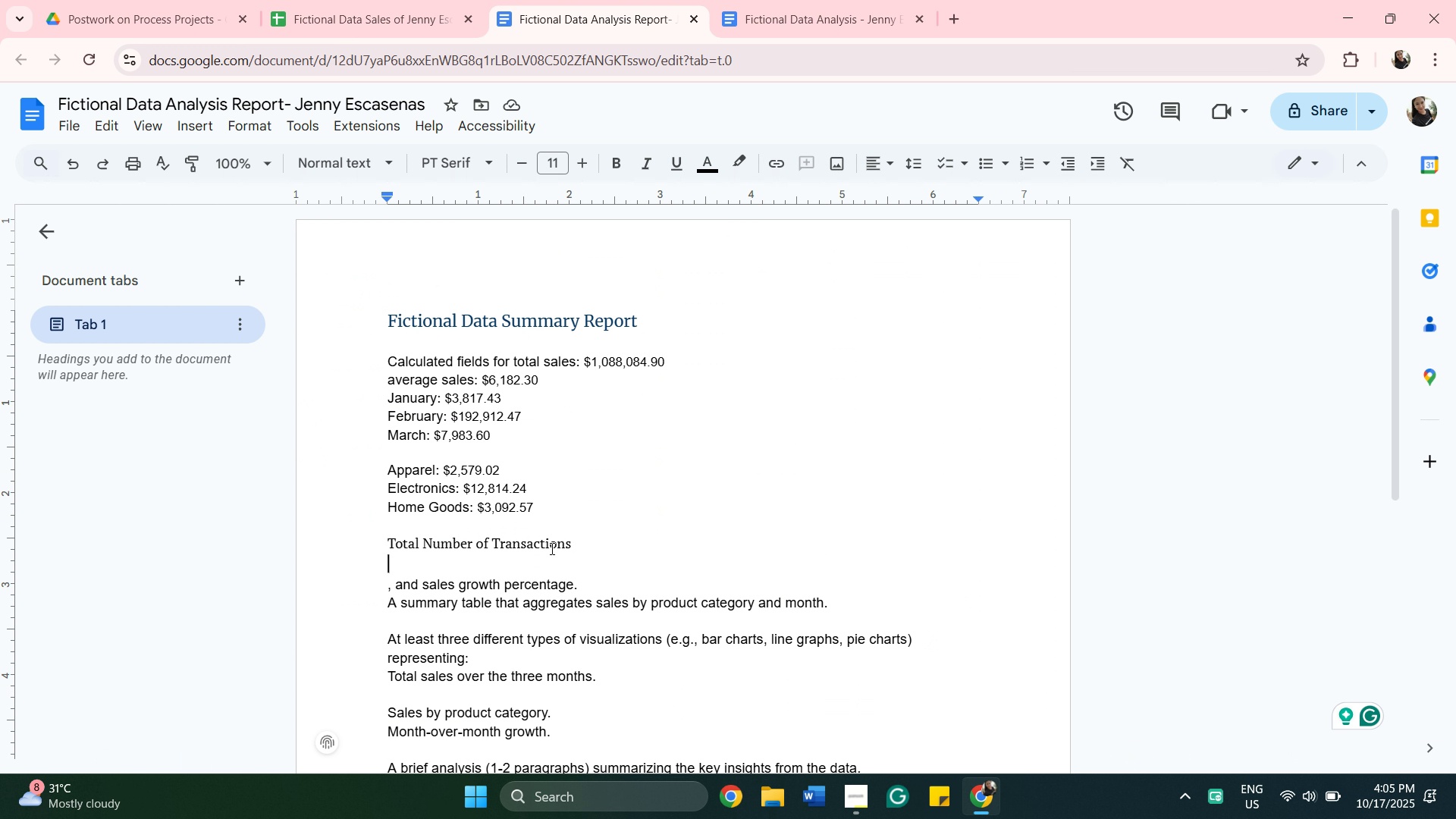 
left_click([585, 545])
 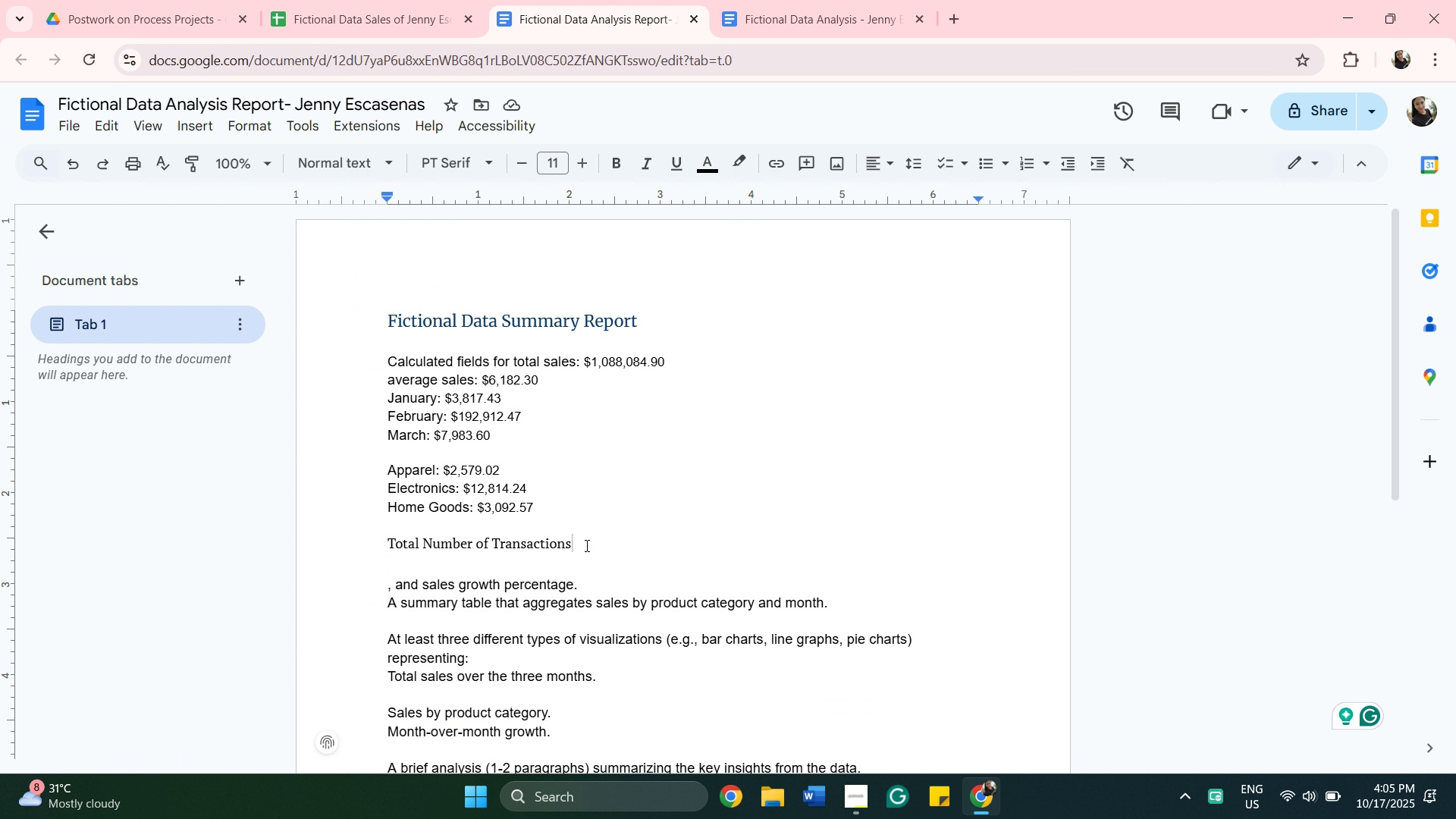 
key(Shift+Semicolon)
 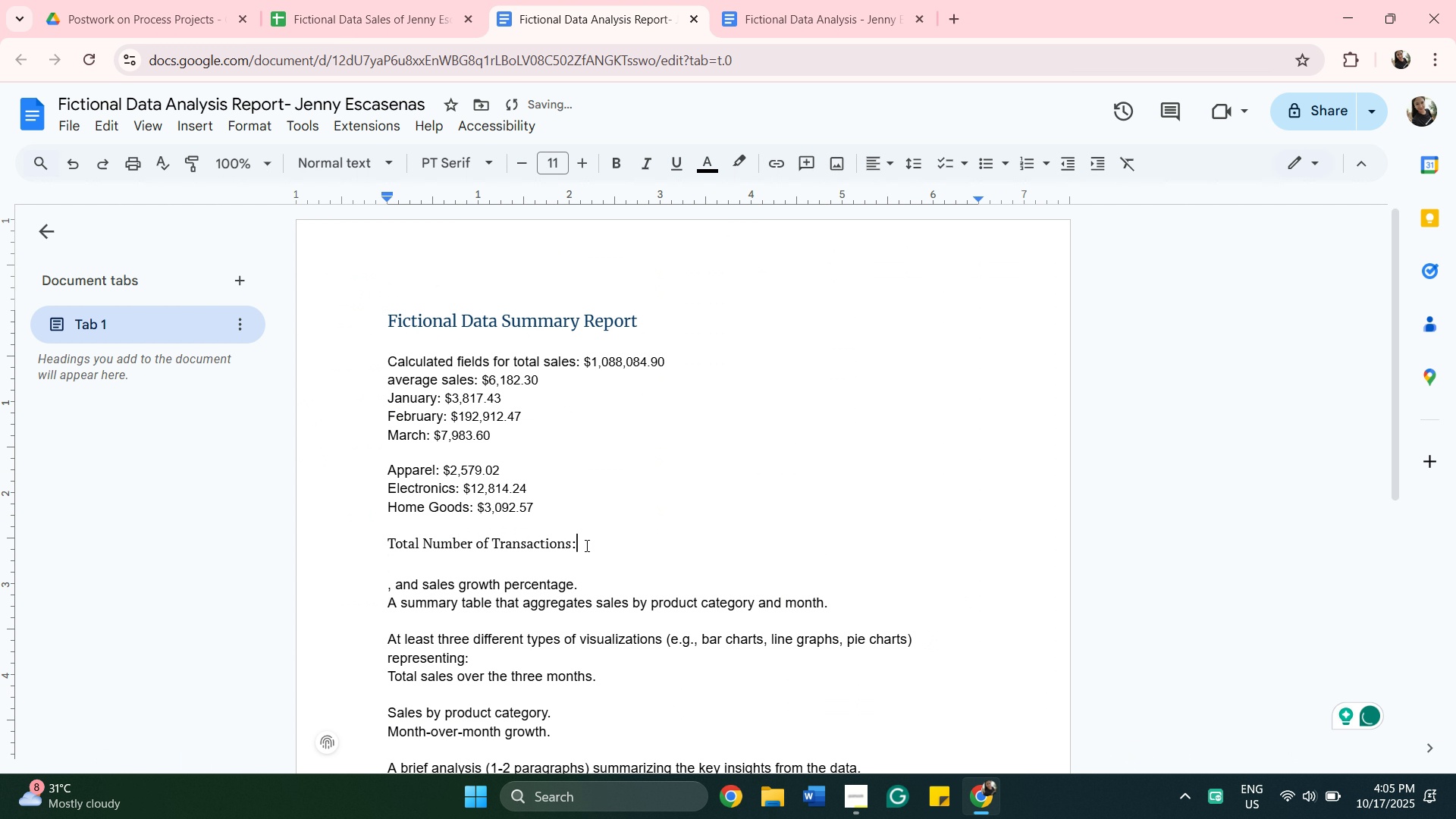 
key(Space)
 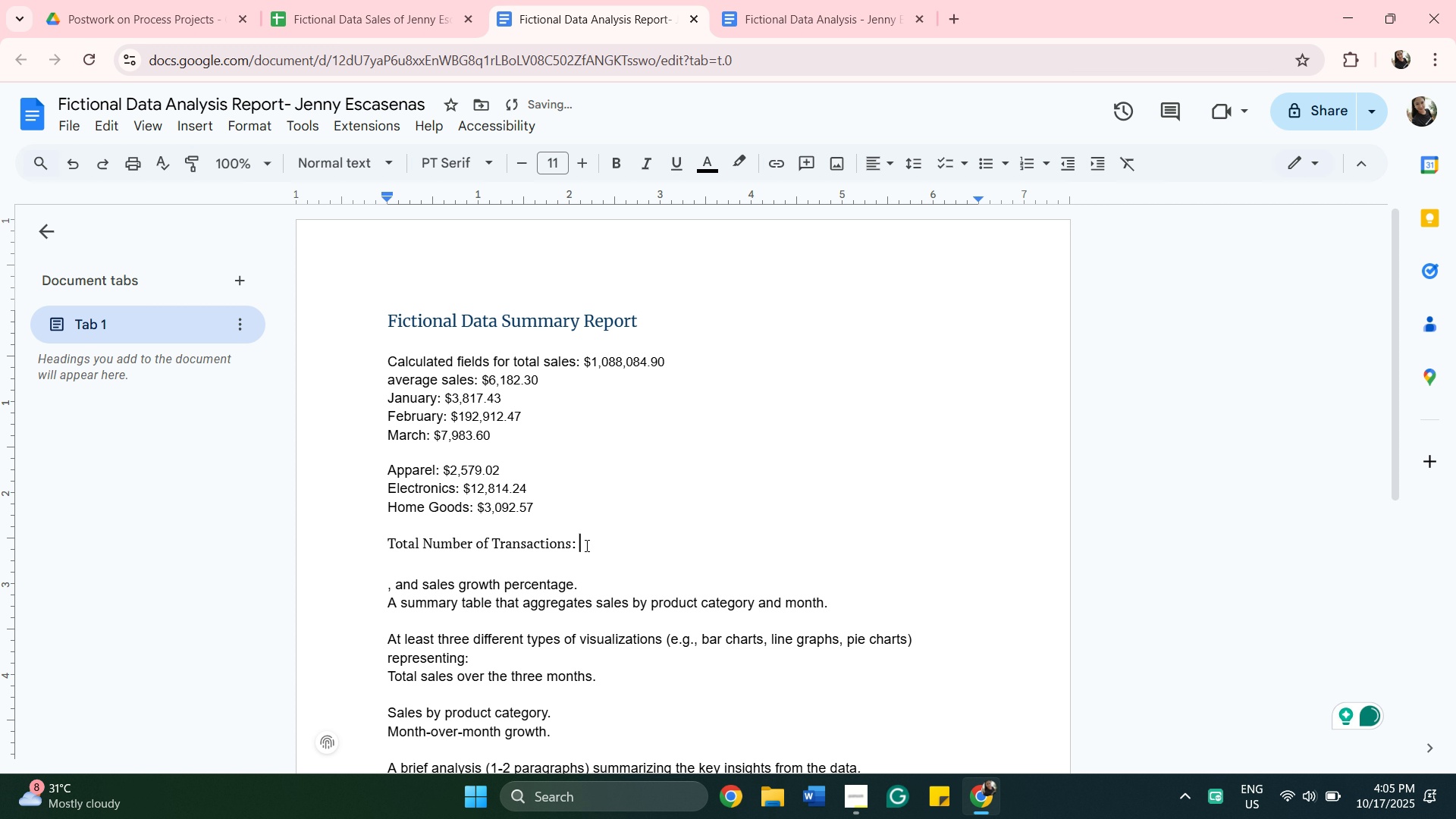 
key(Control+V)
 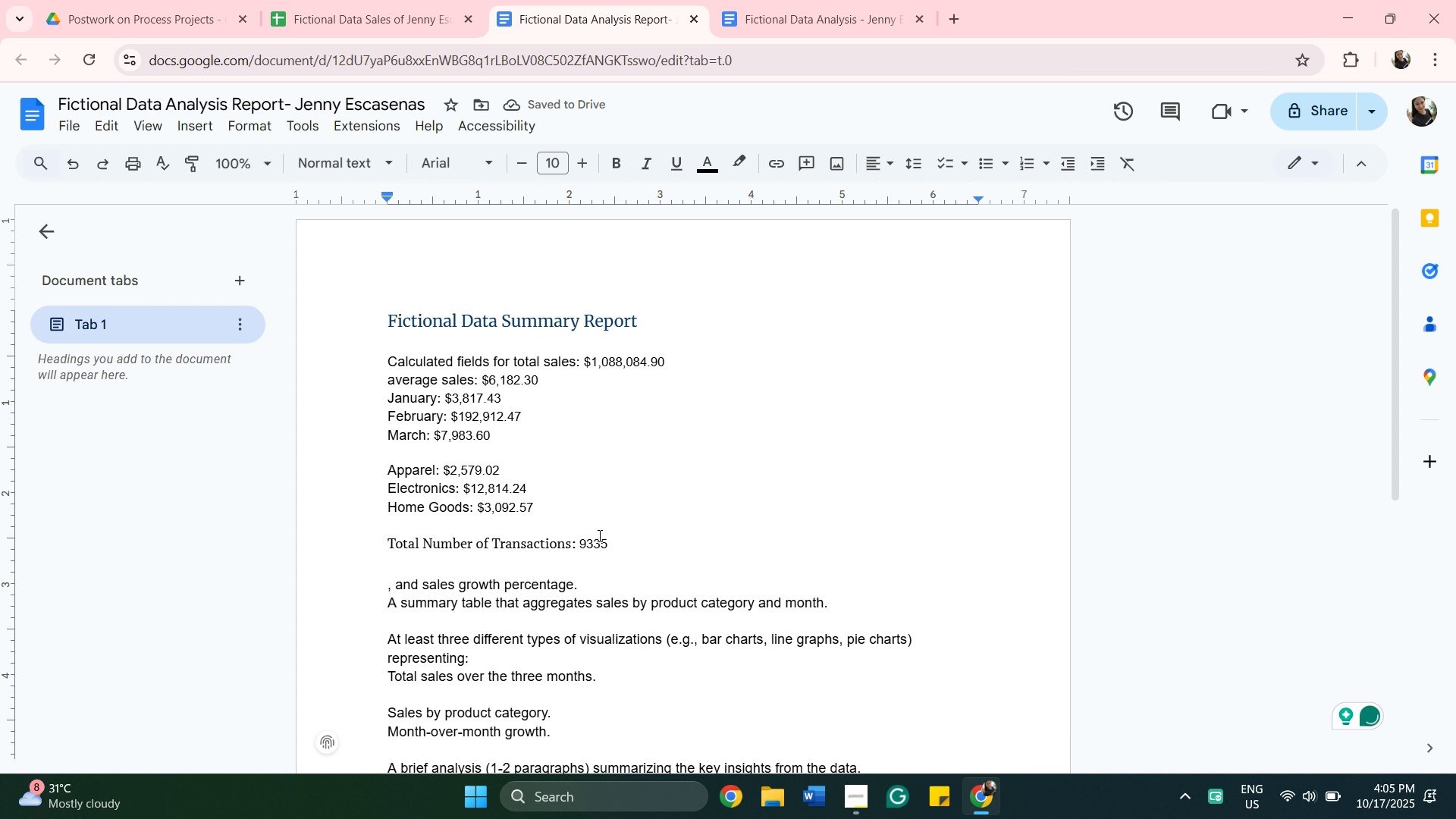 
left_click([587, 544])
 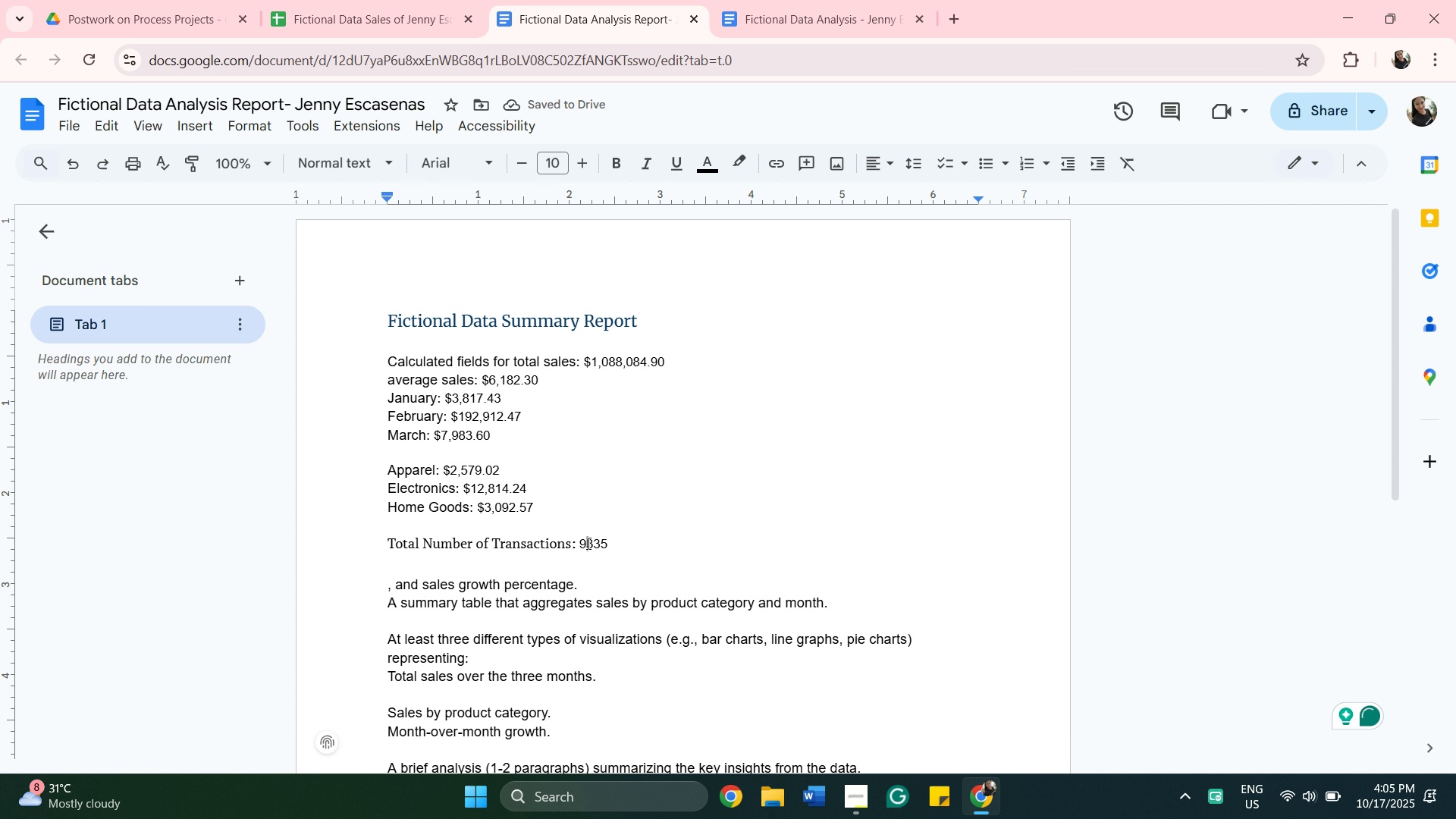 
key(Comma)
 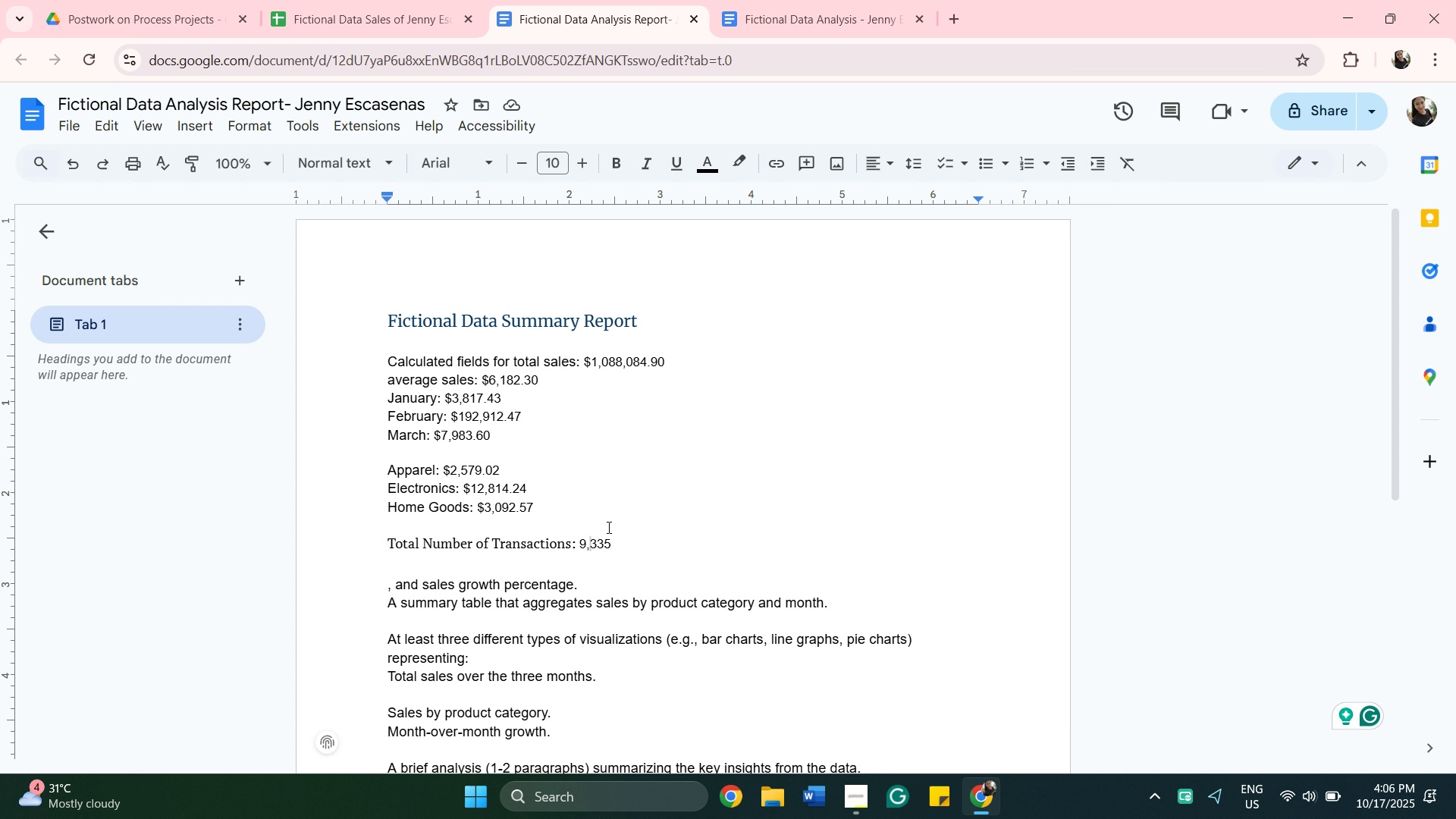 
wait(20.46)
 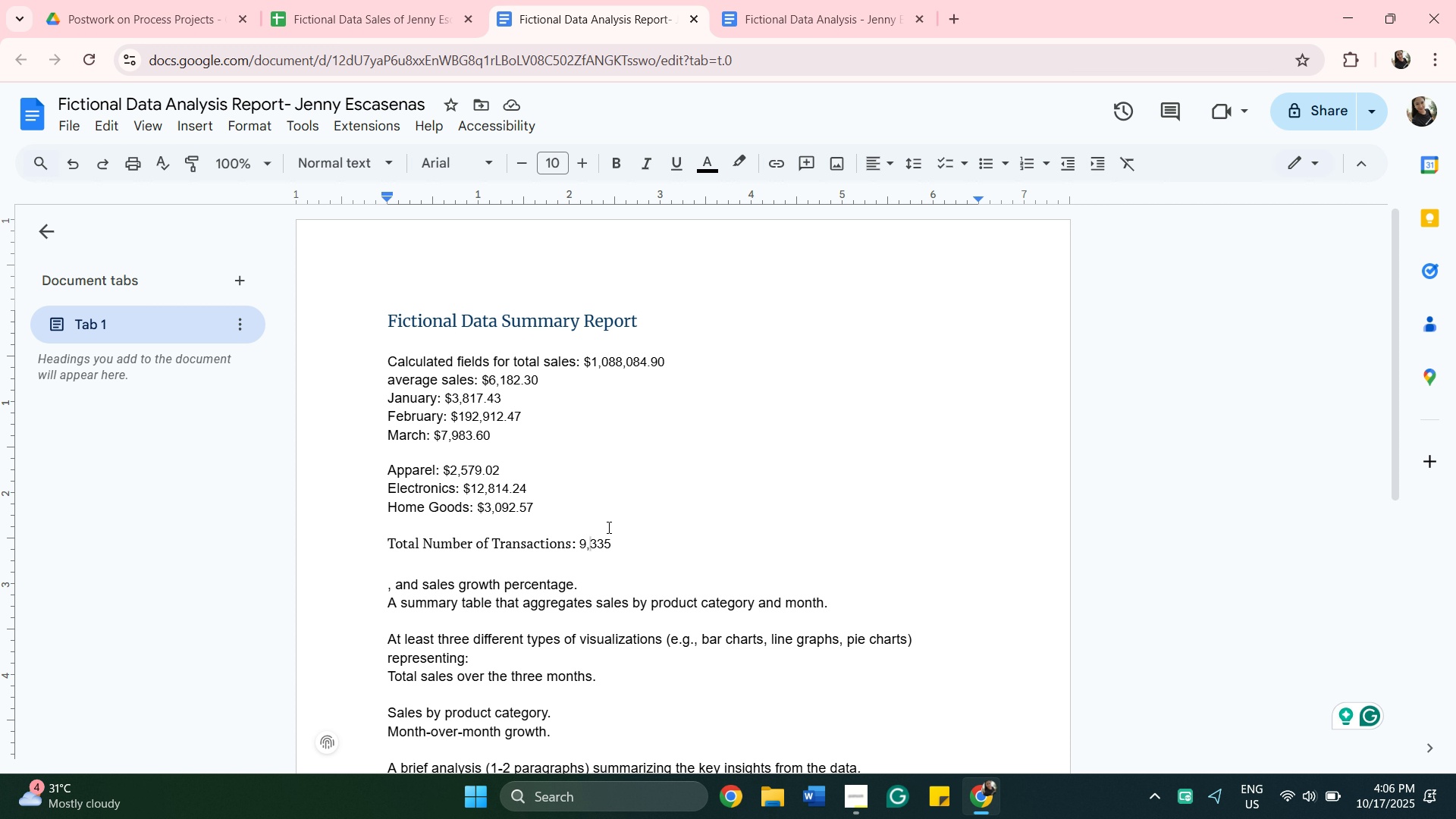 
left_click([375, 23])
 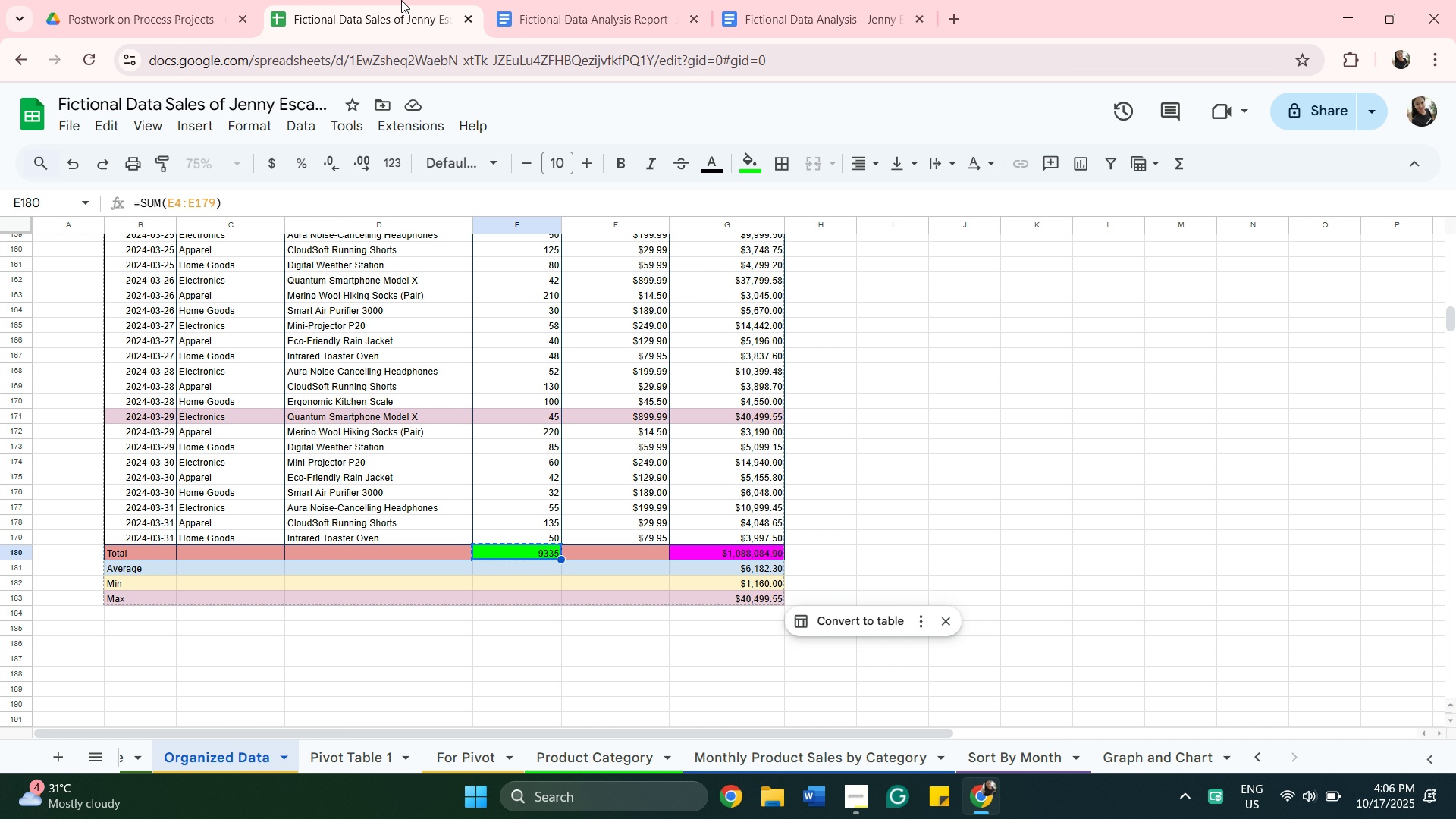 
wait(16.34)
 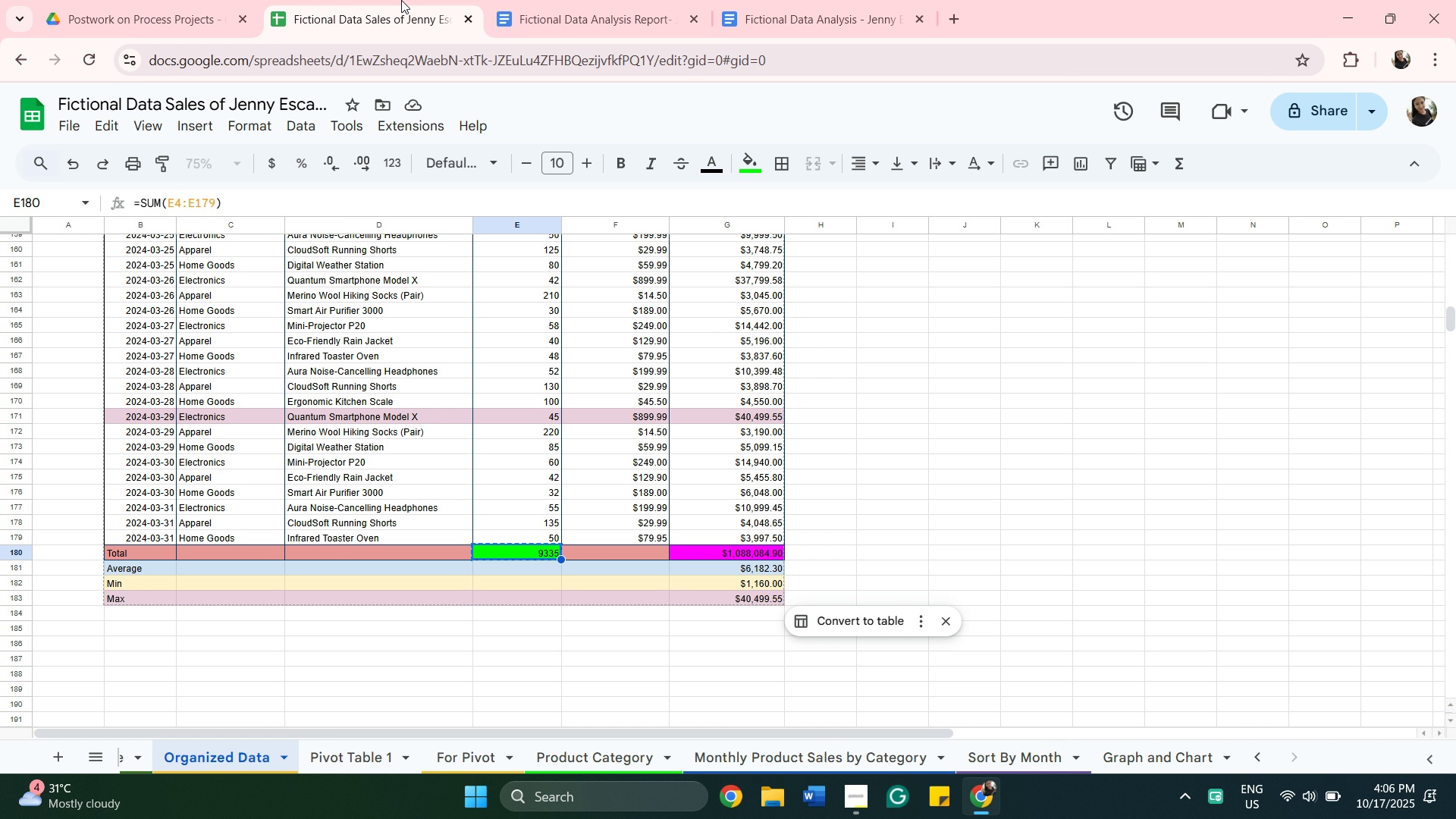 
scroll: coordinate [896, 496], scroll_direction: down, amount: 6.0
 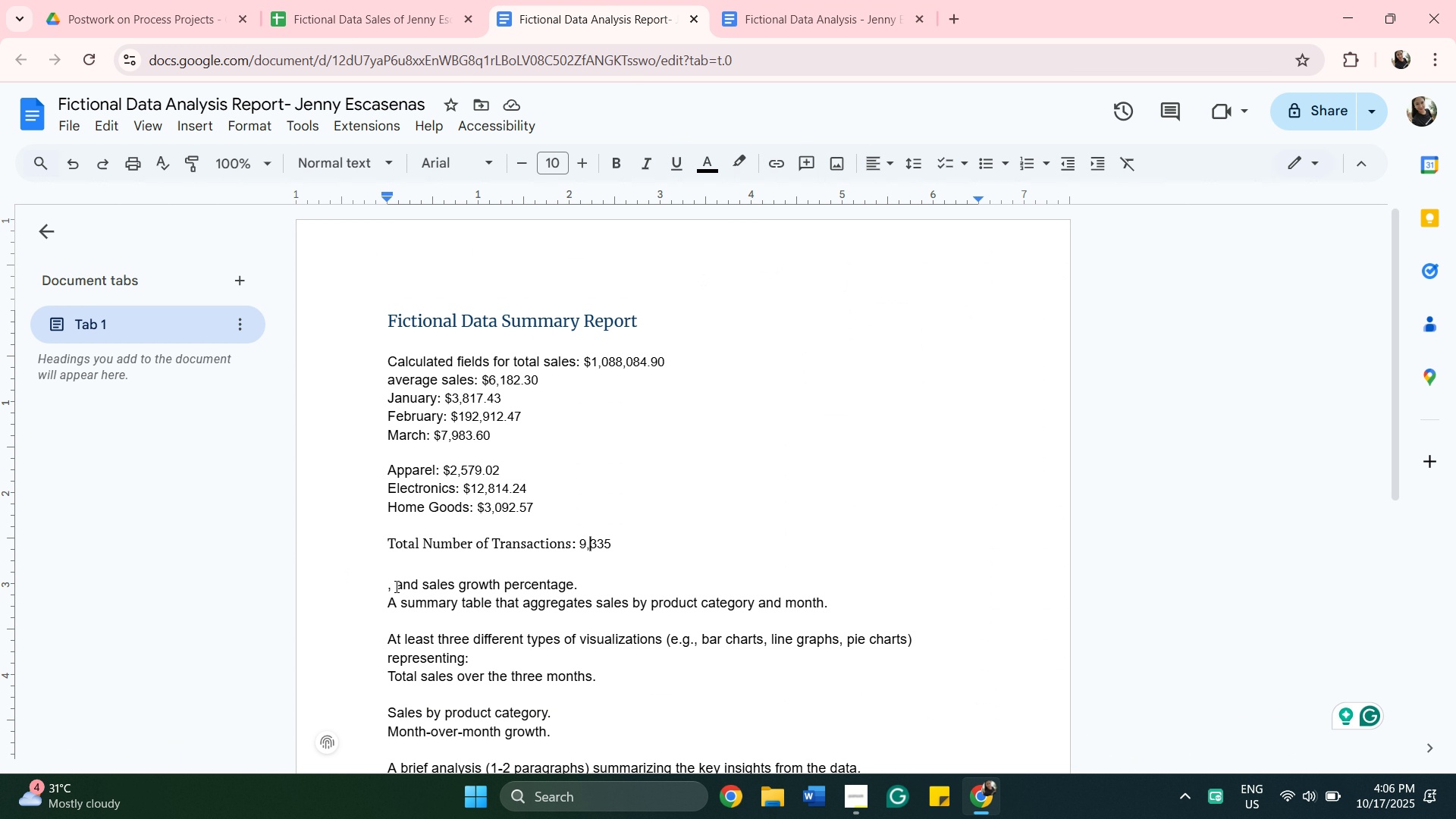 
wait(21.31)
 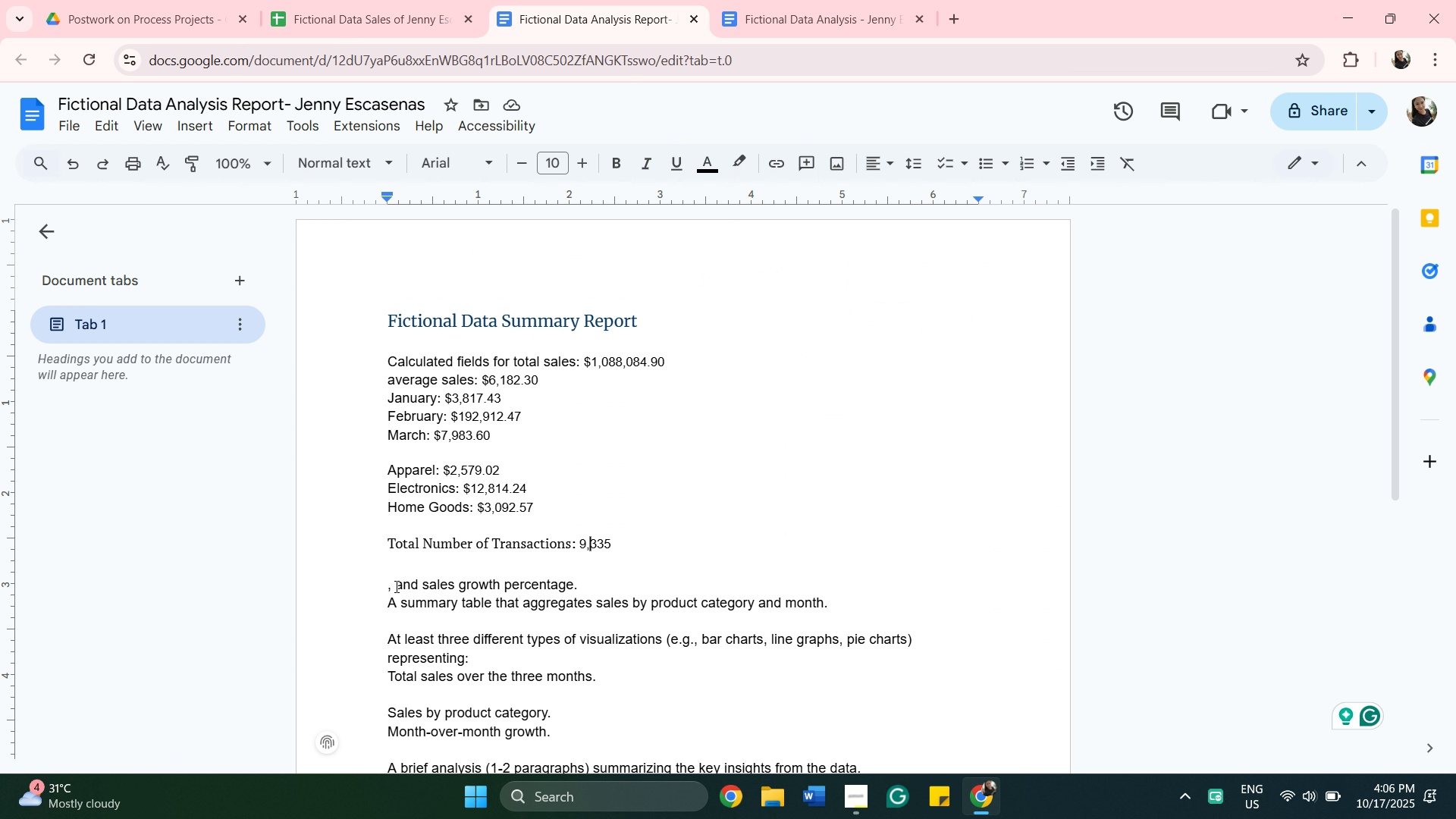 
mouse_move([365, 22])
 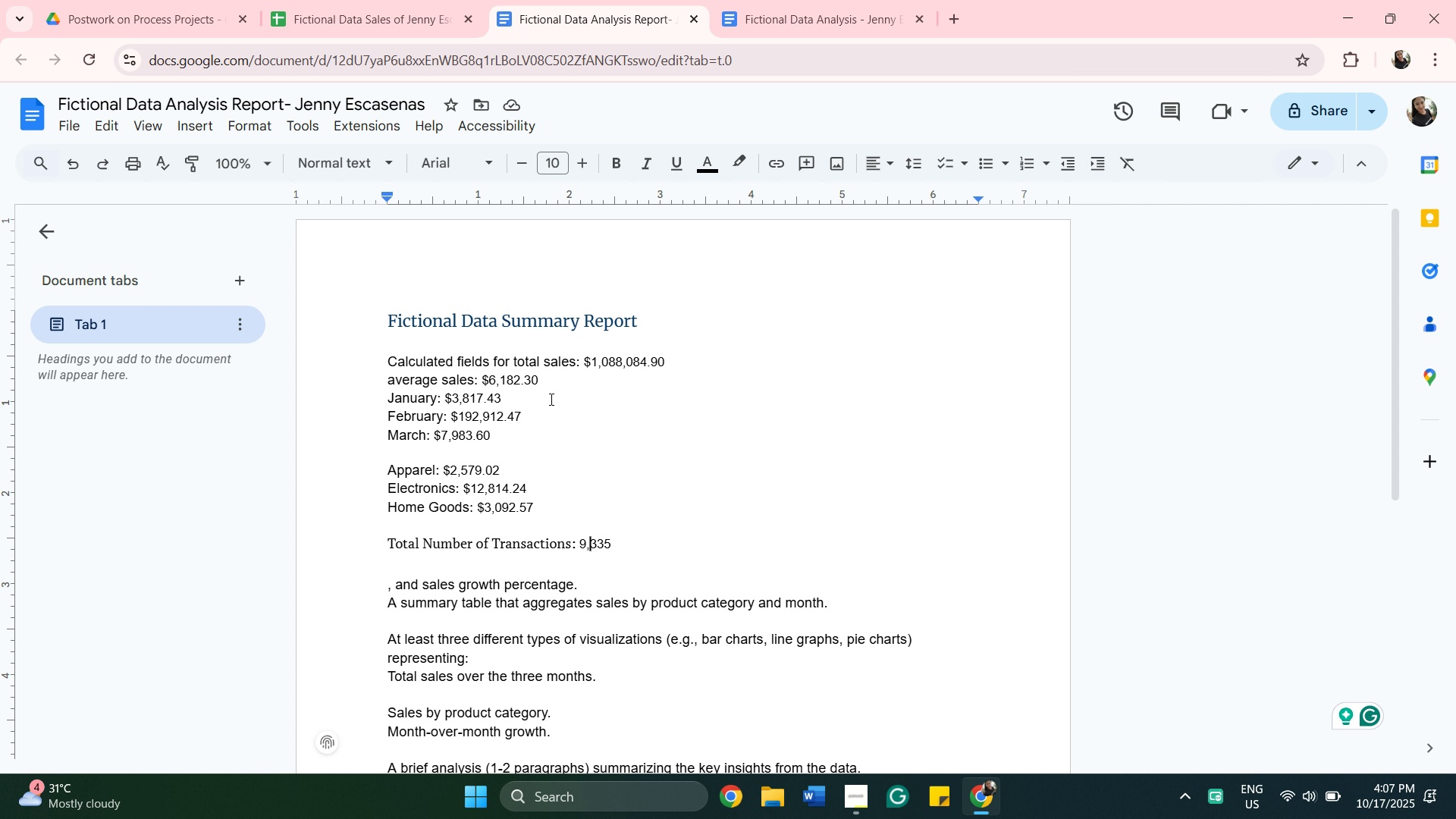 
wait(16.29)
 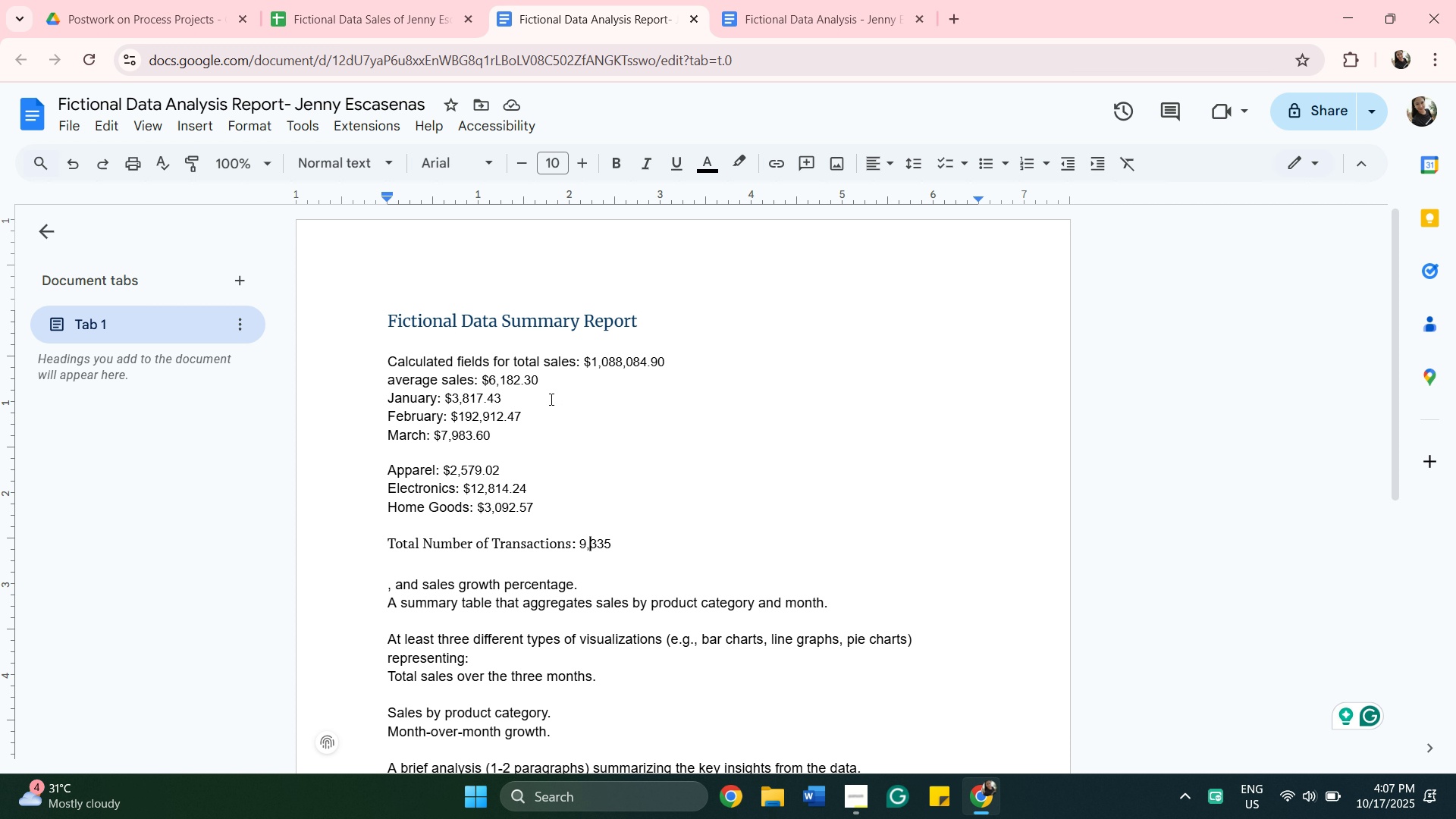 
left_click([617, 544])
 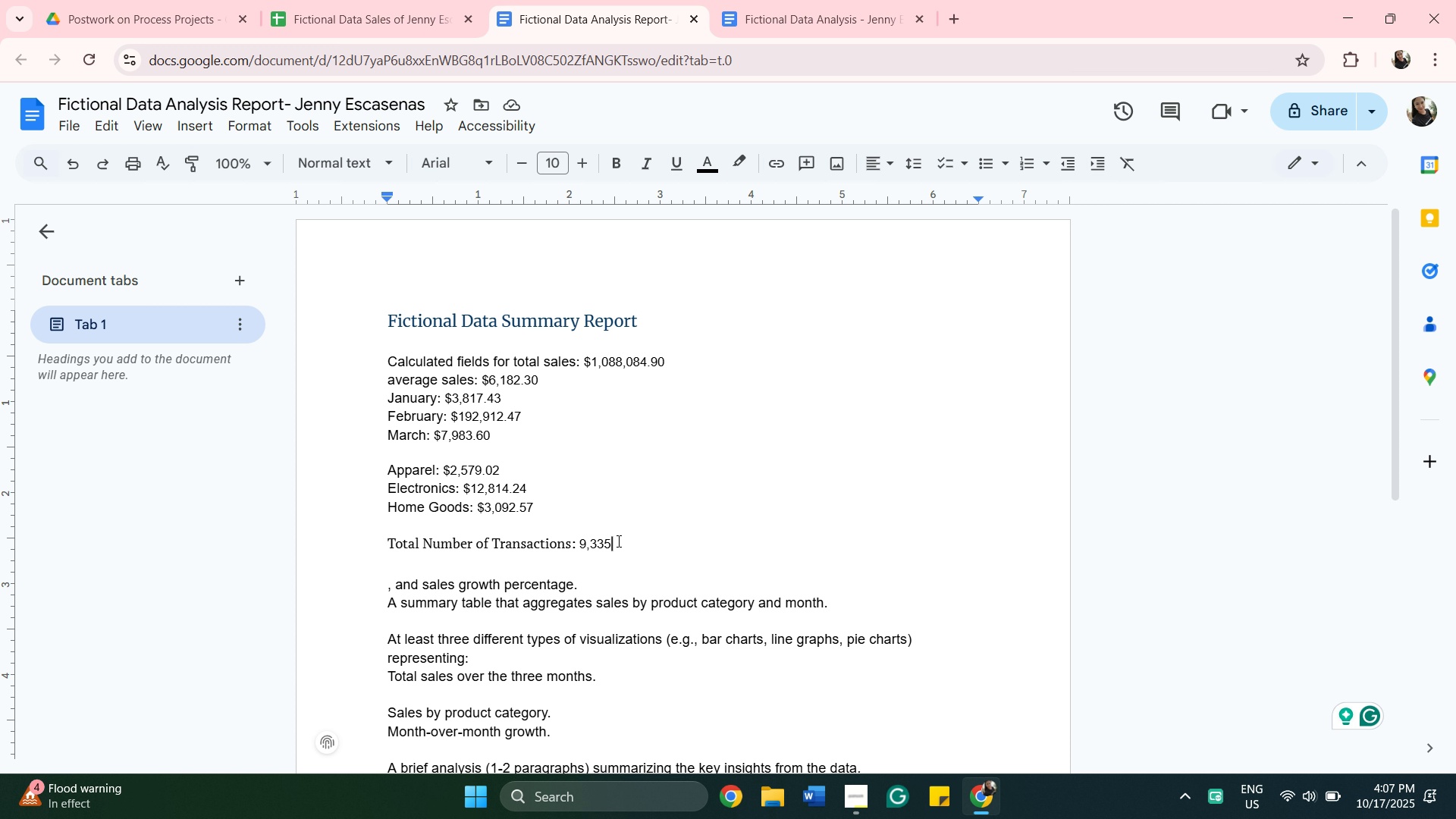 
key(Enter)
 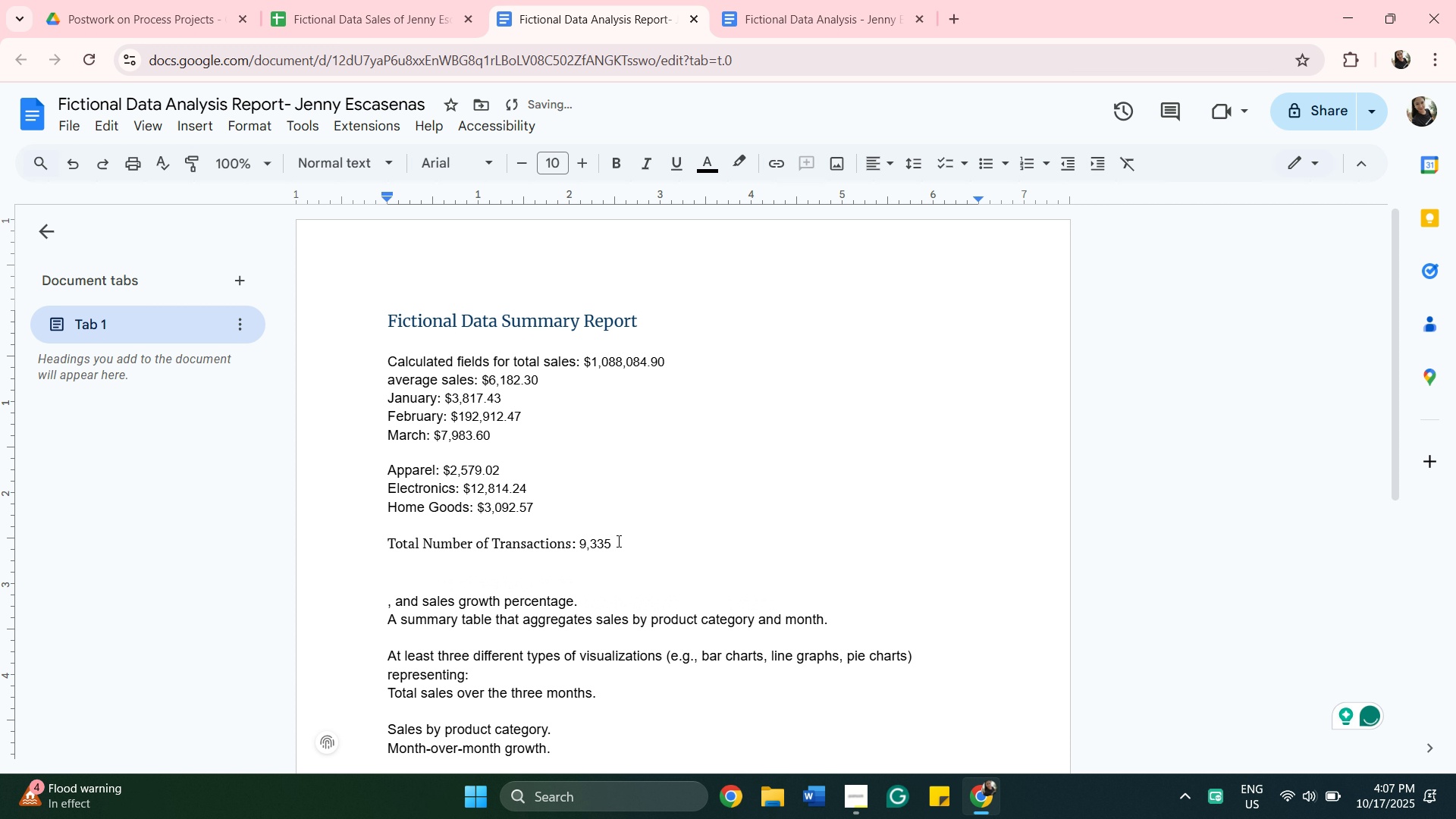 
type(January)
 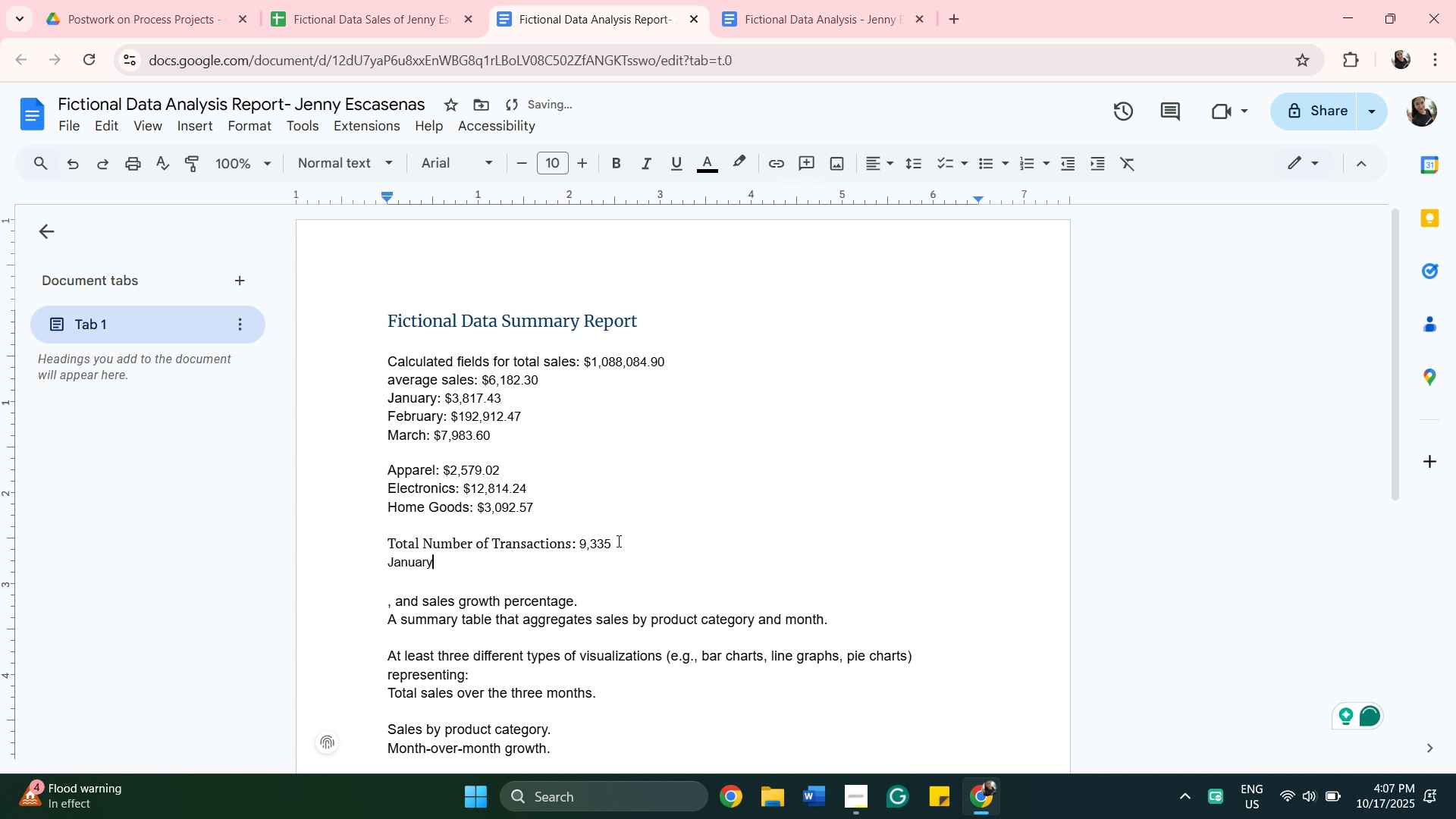 
key(Enter)
 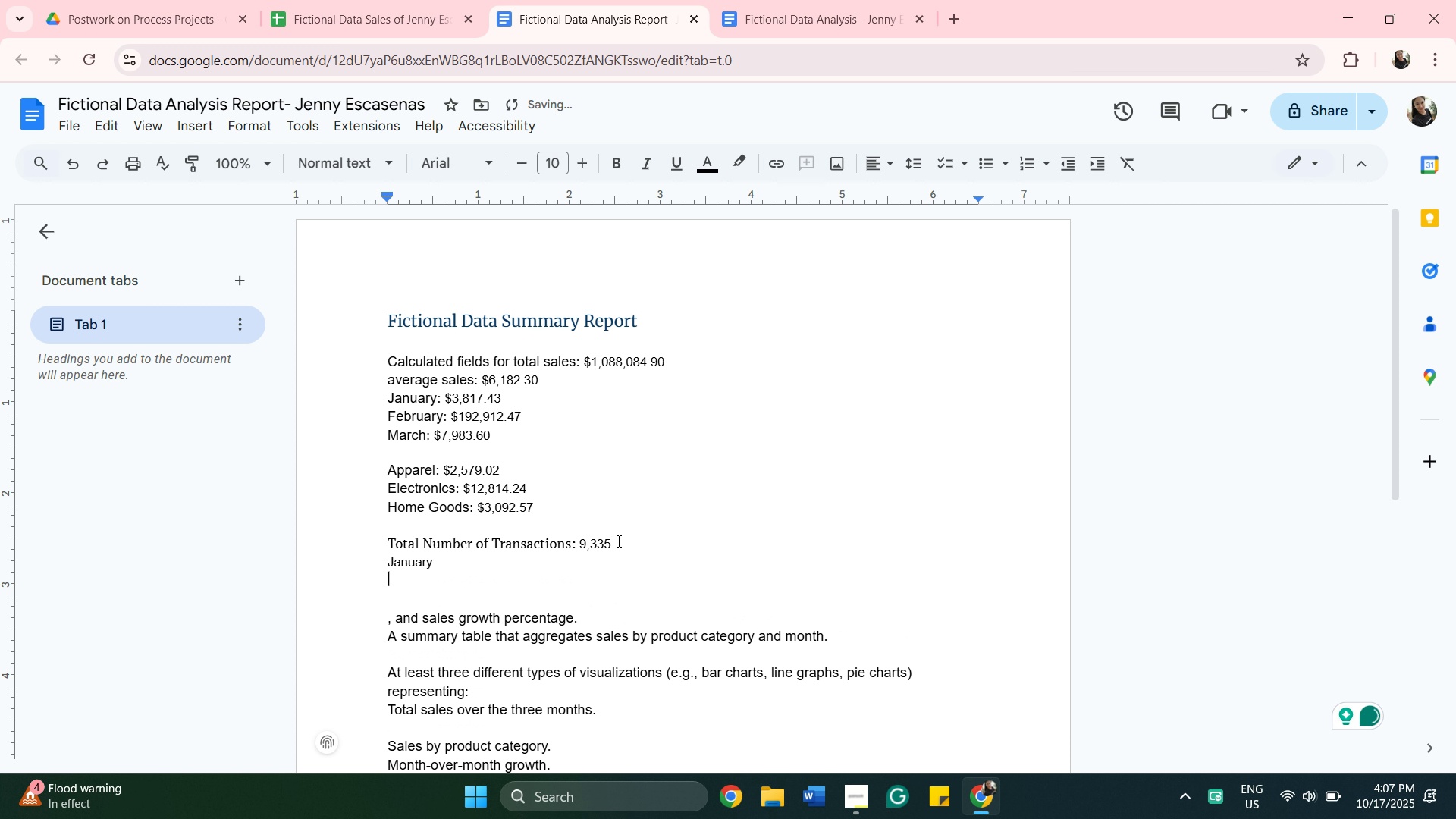 
type(FEbruary)
 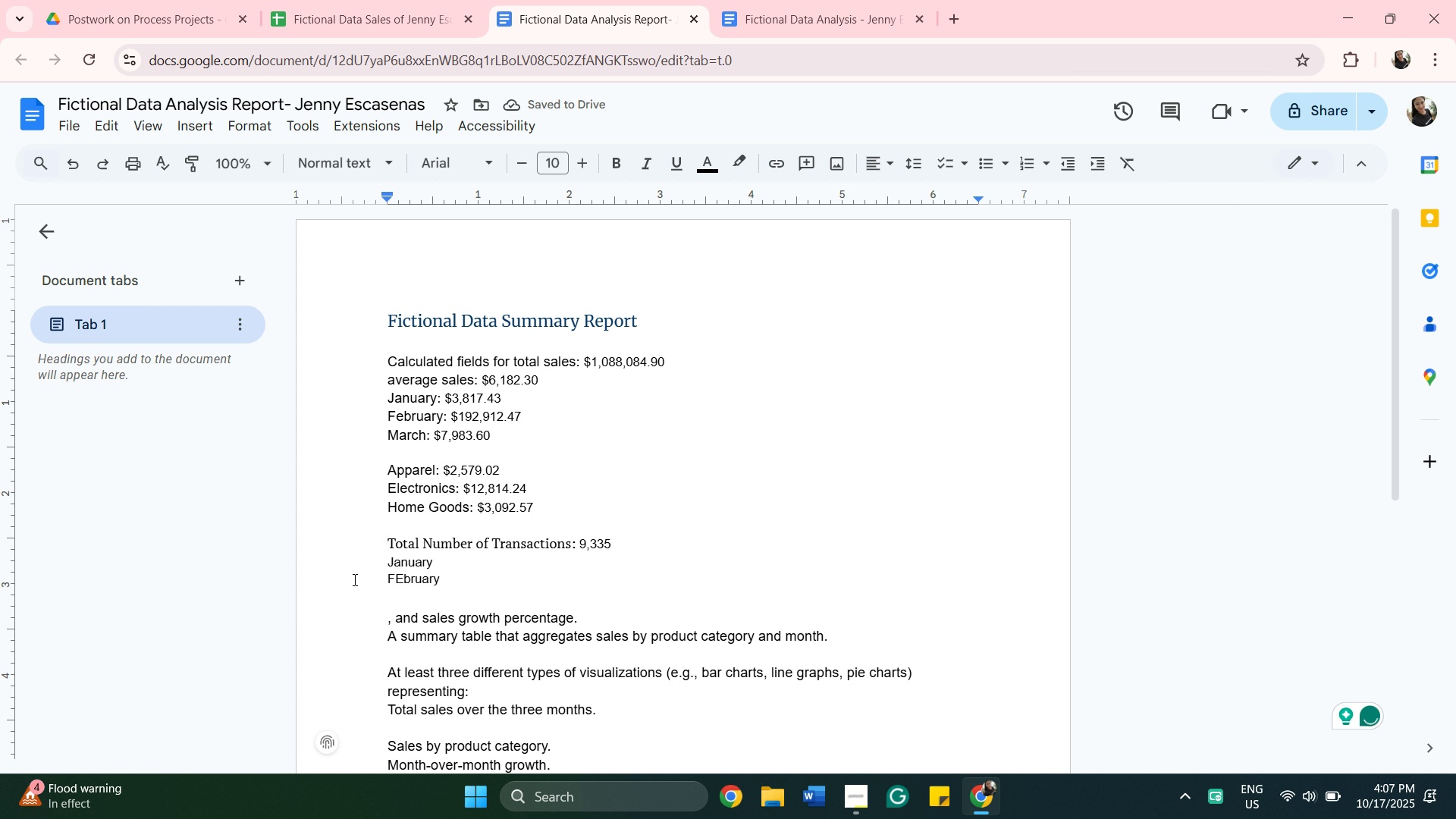 
left_click([405, 577])
 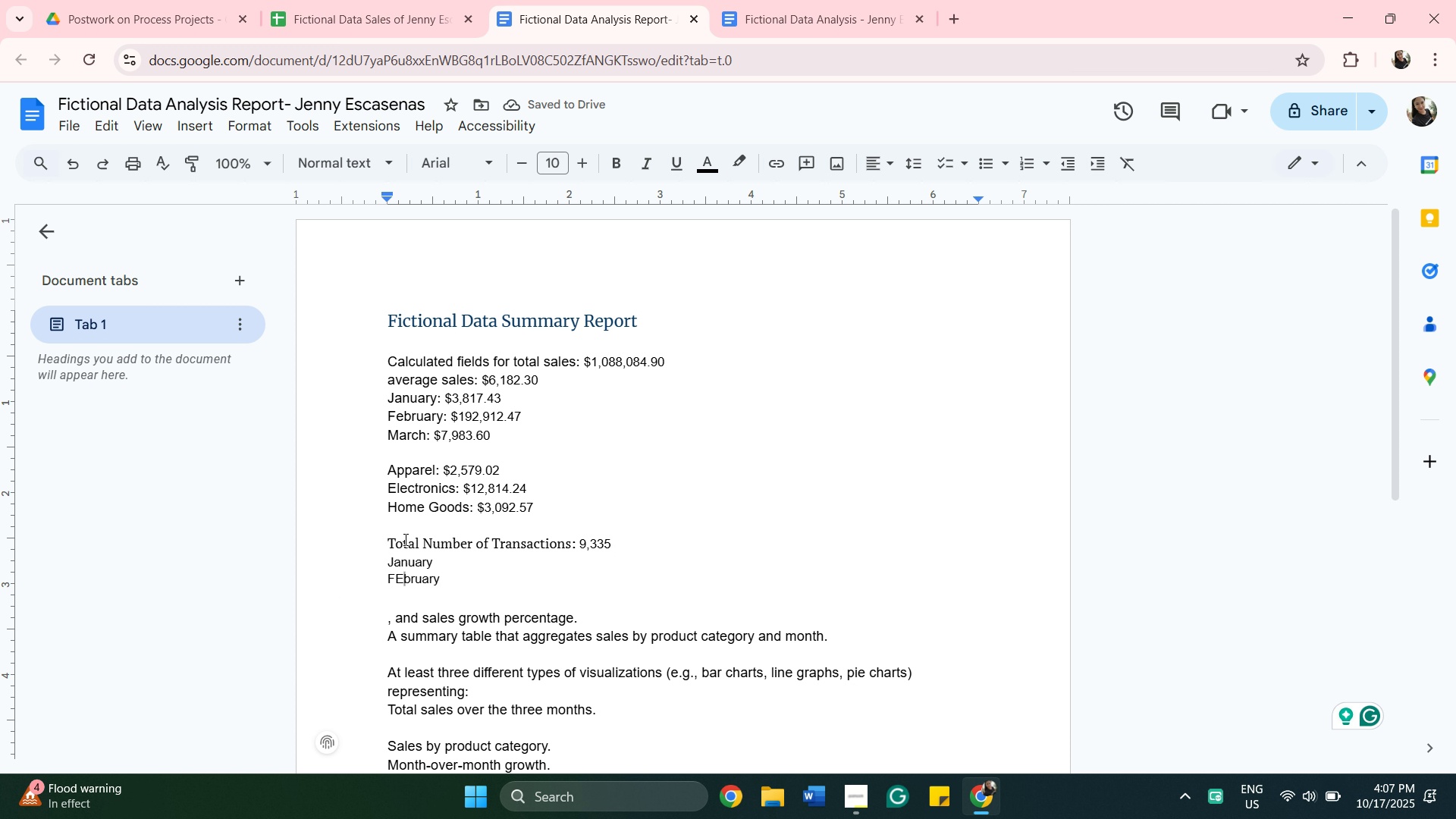 
key(Backspace)
 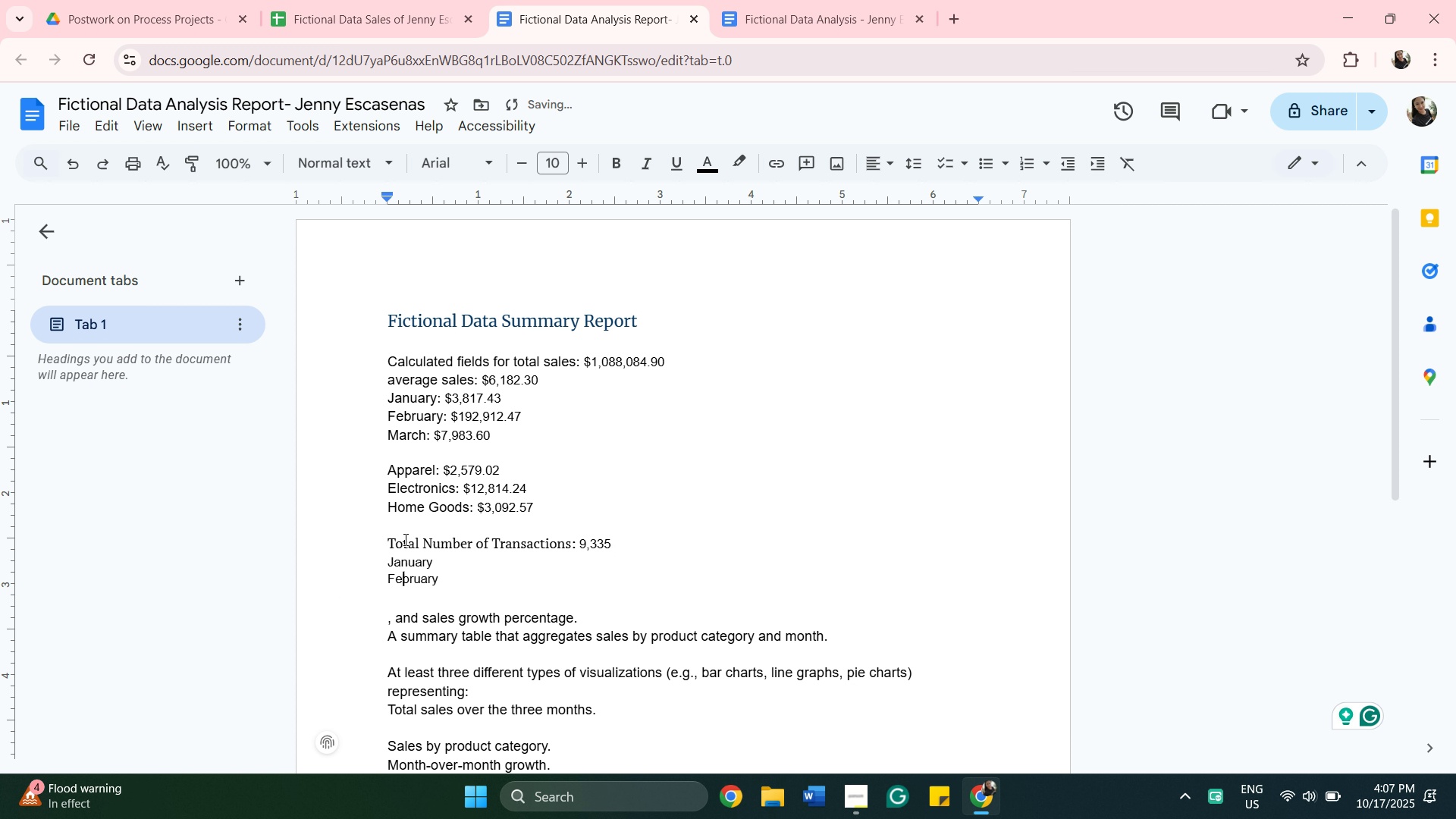 
key(E)
 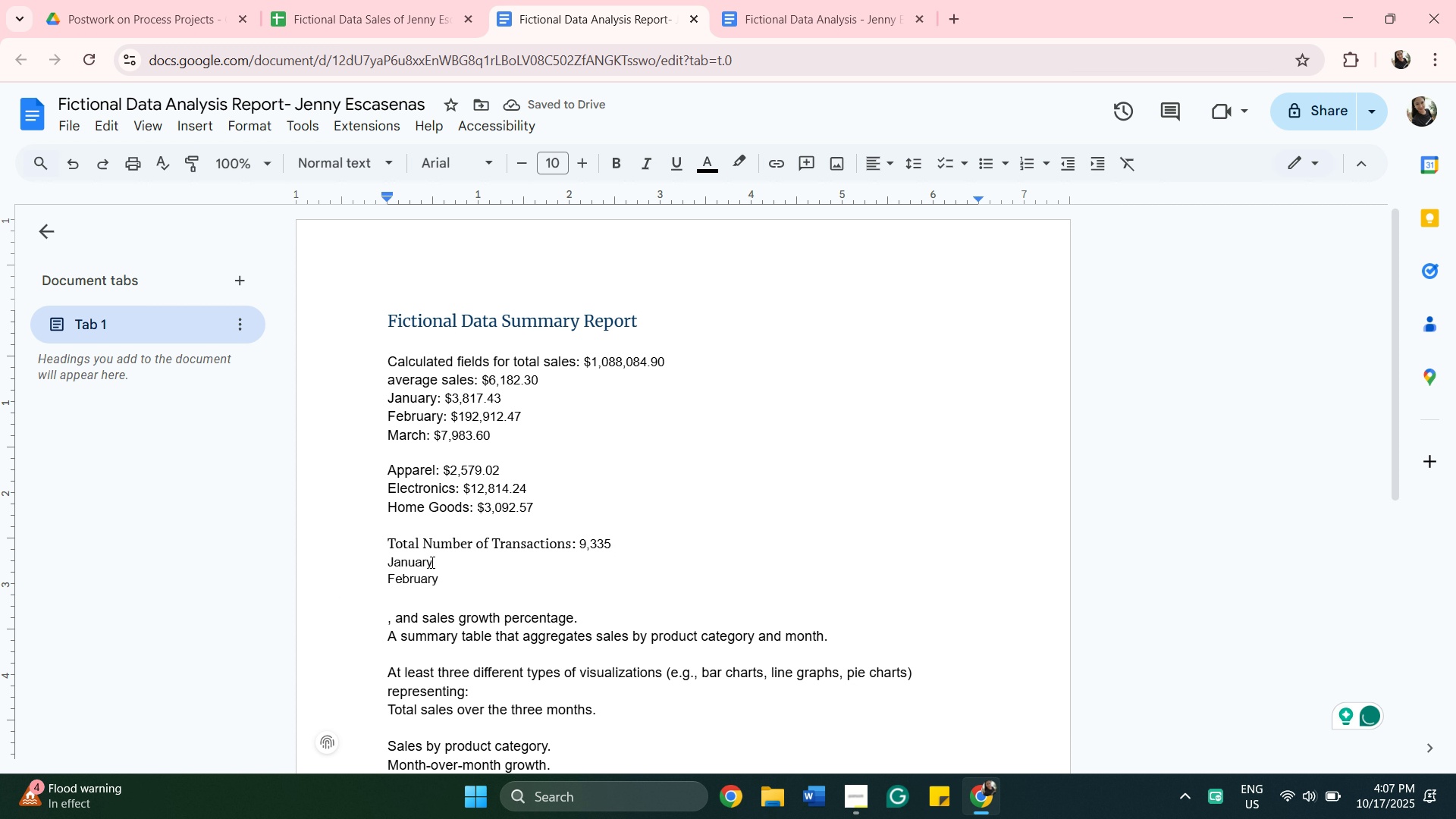 
left_click([452, 579])
 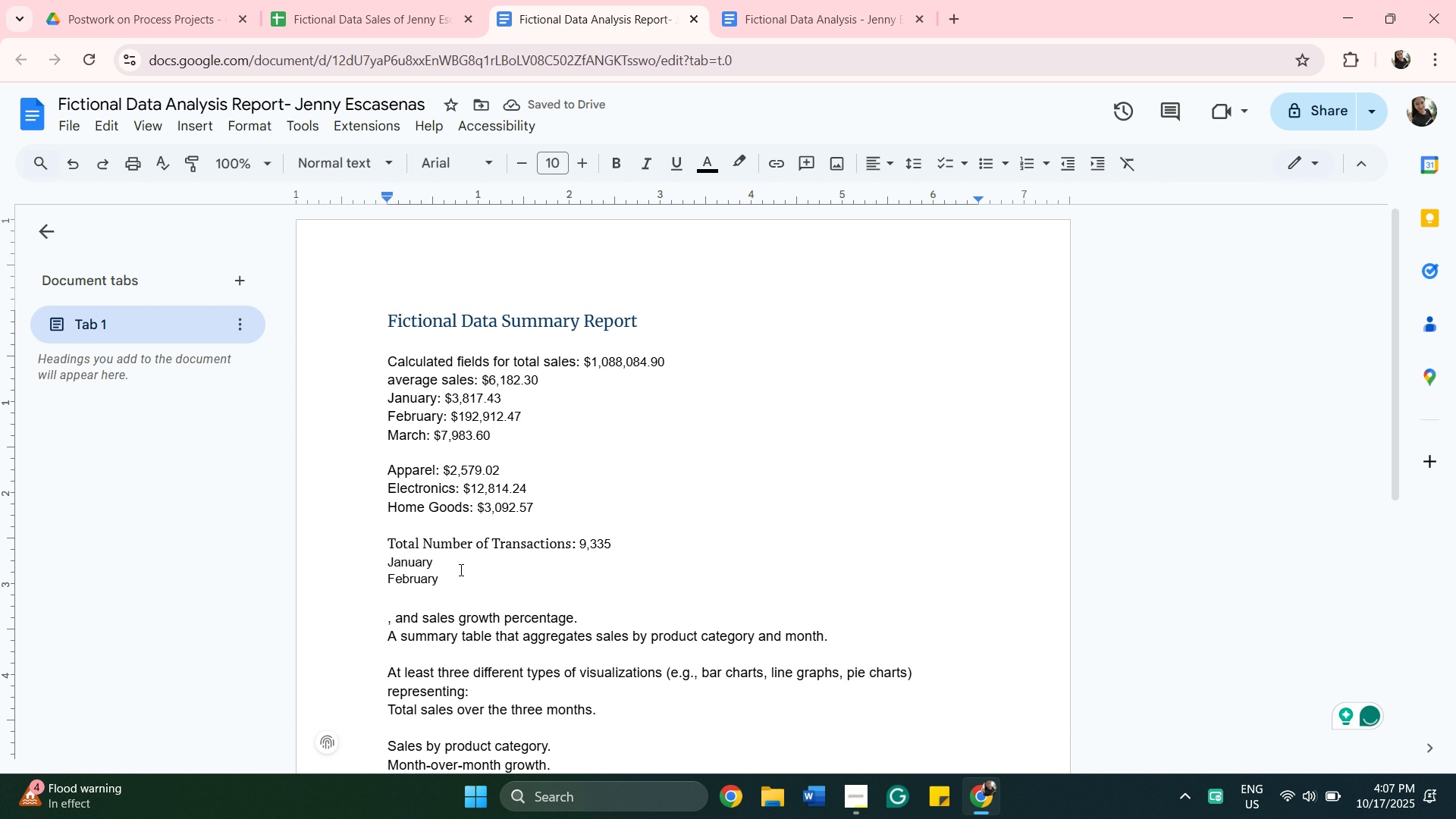 
key(Enter)
 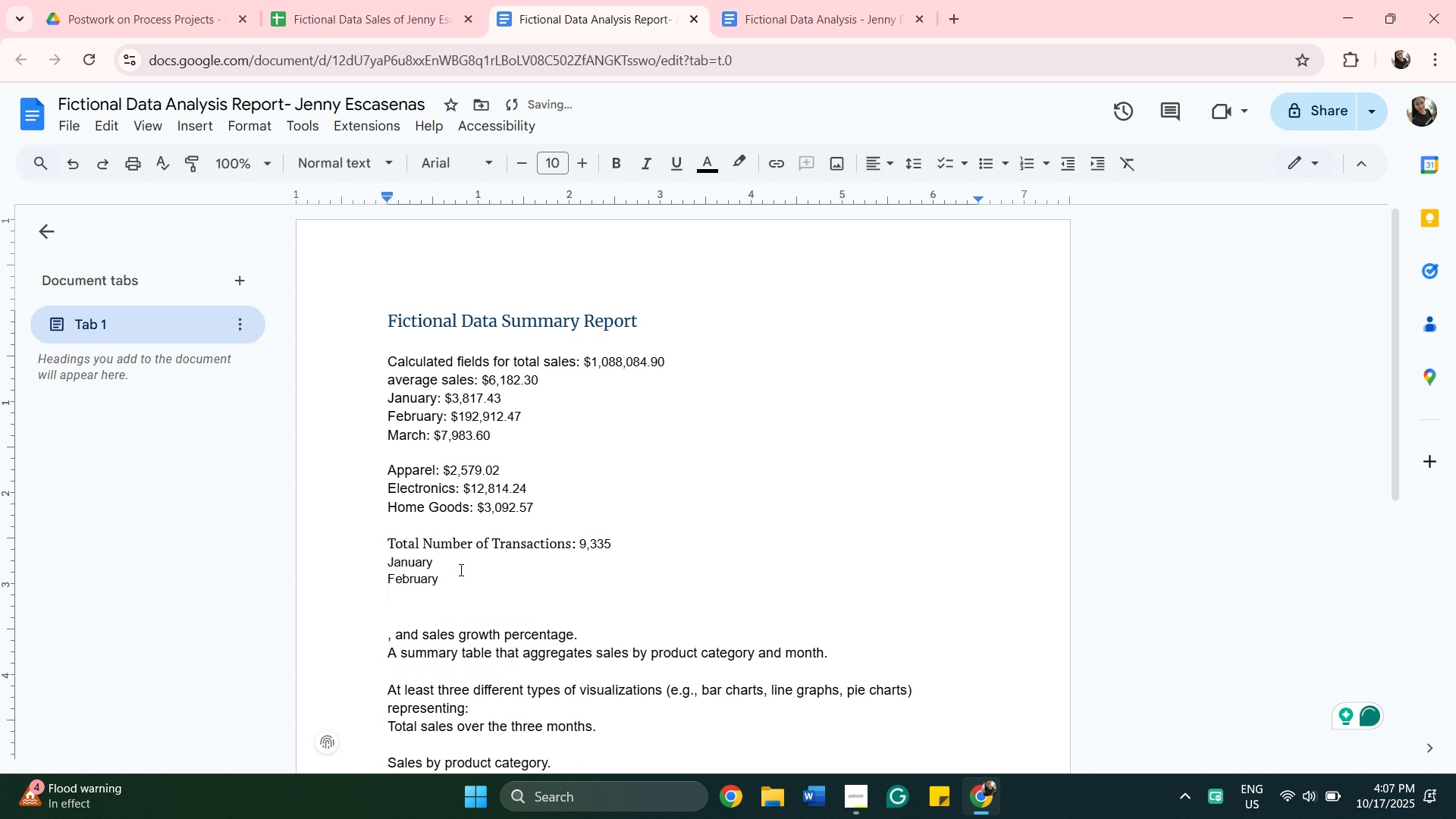 
type(March)